 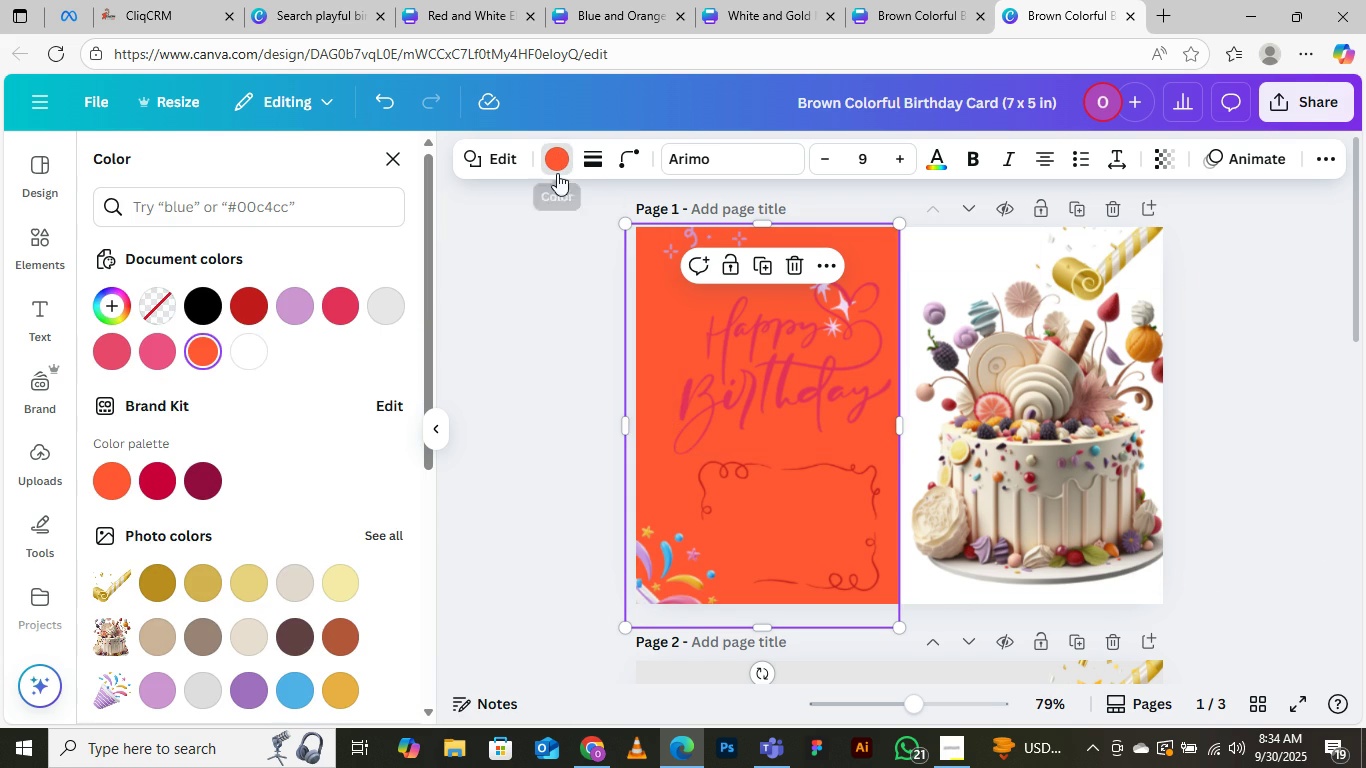 
left_click([340, 298])
 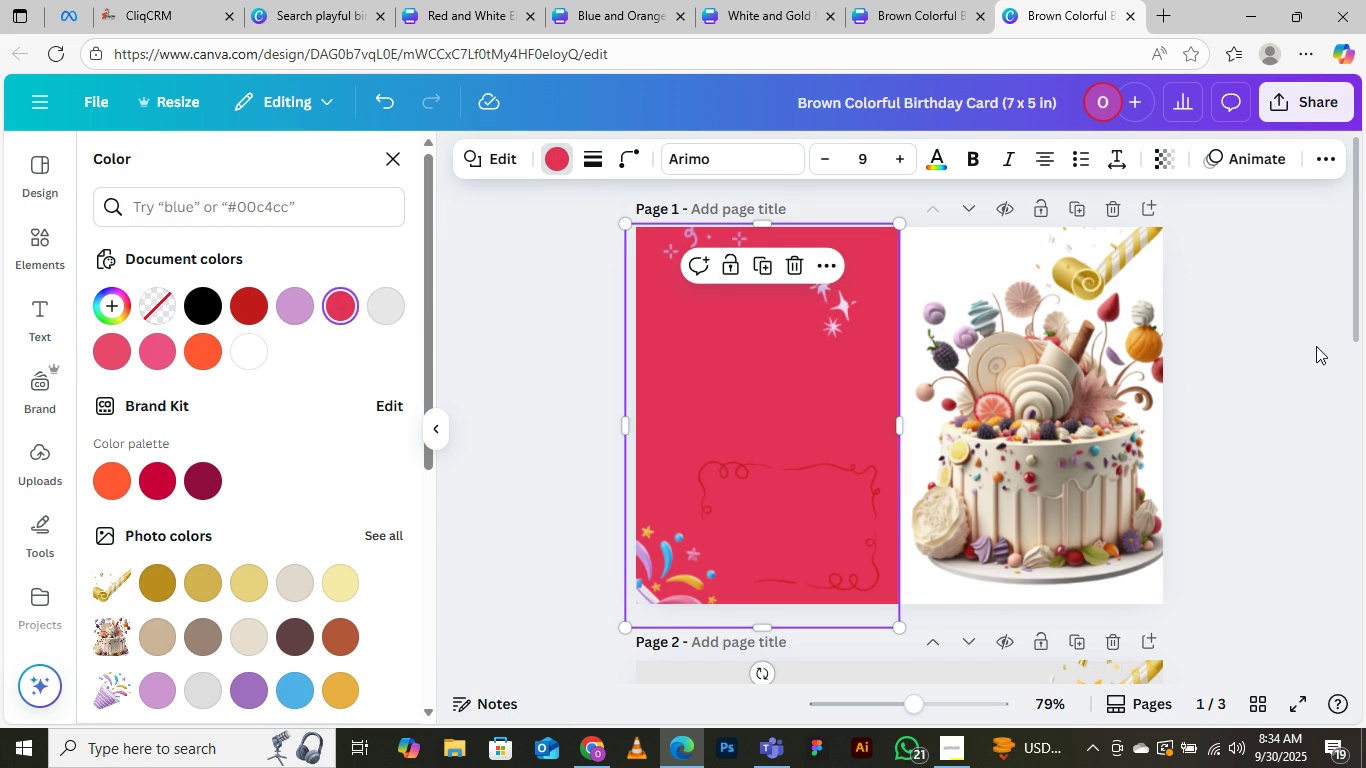 
left_click([1310, 346])
 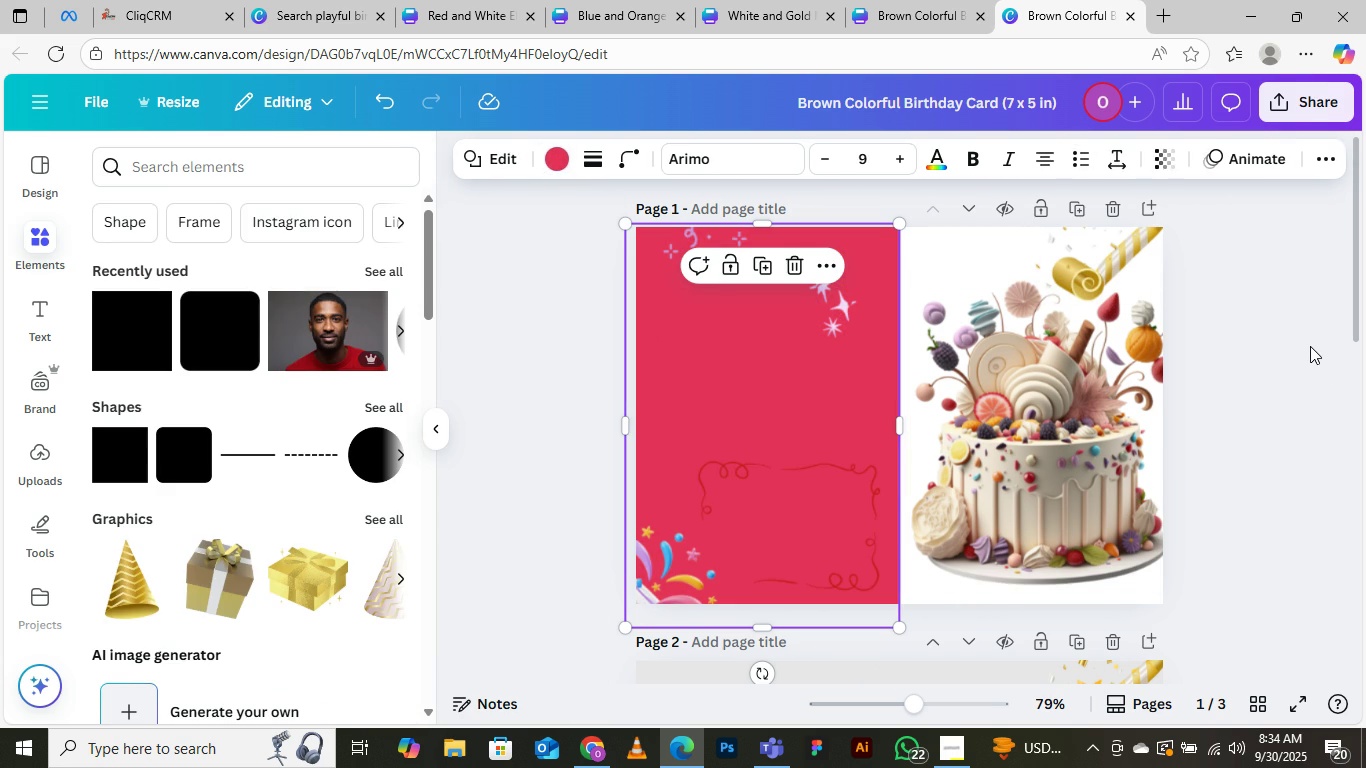 
left_click([1310, 346])
 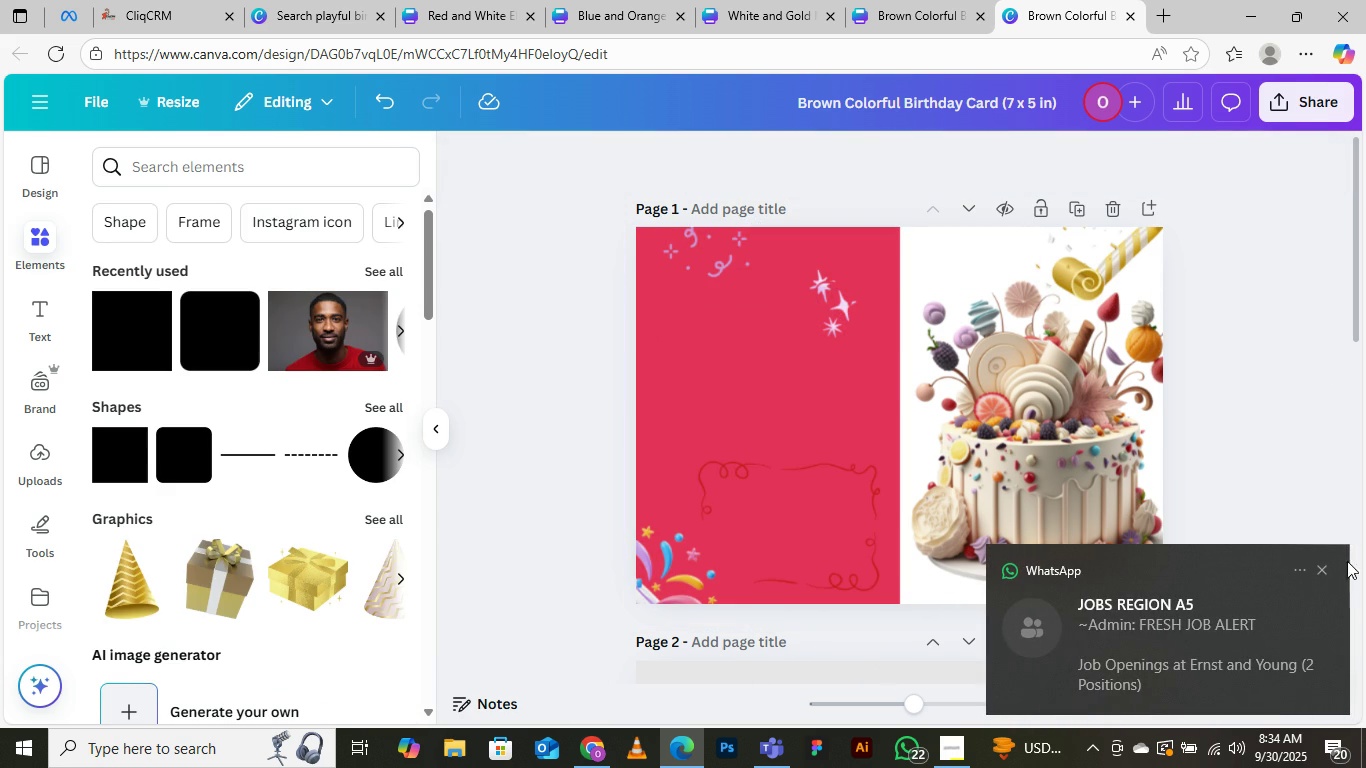 
left_click([1317, 566])
 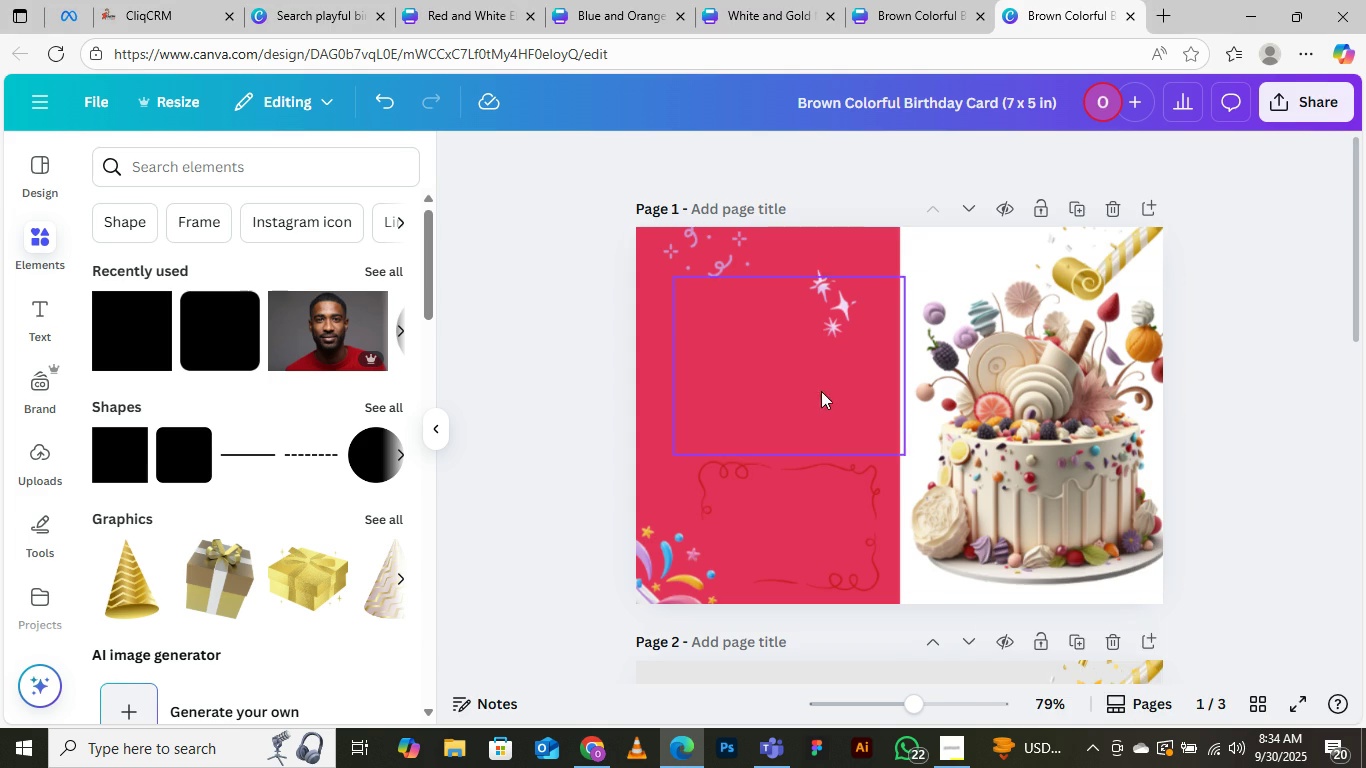 
scroll: coordinate [919, 551], scroll_direction: down, amount: 10.0